 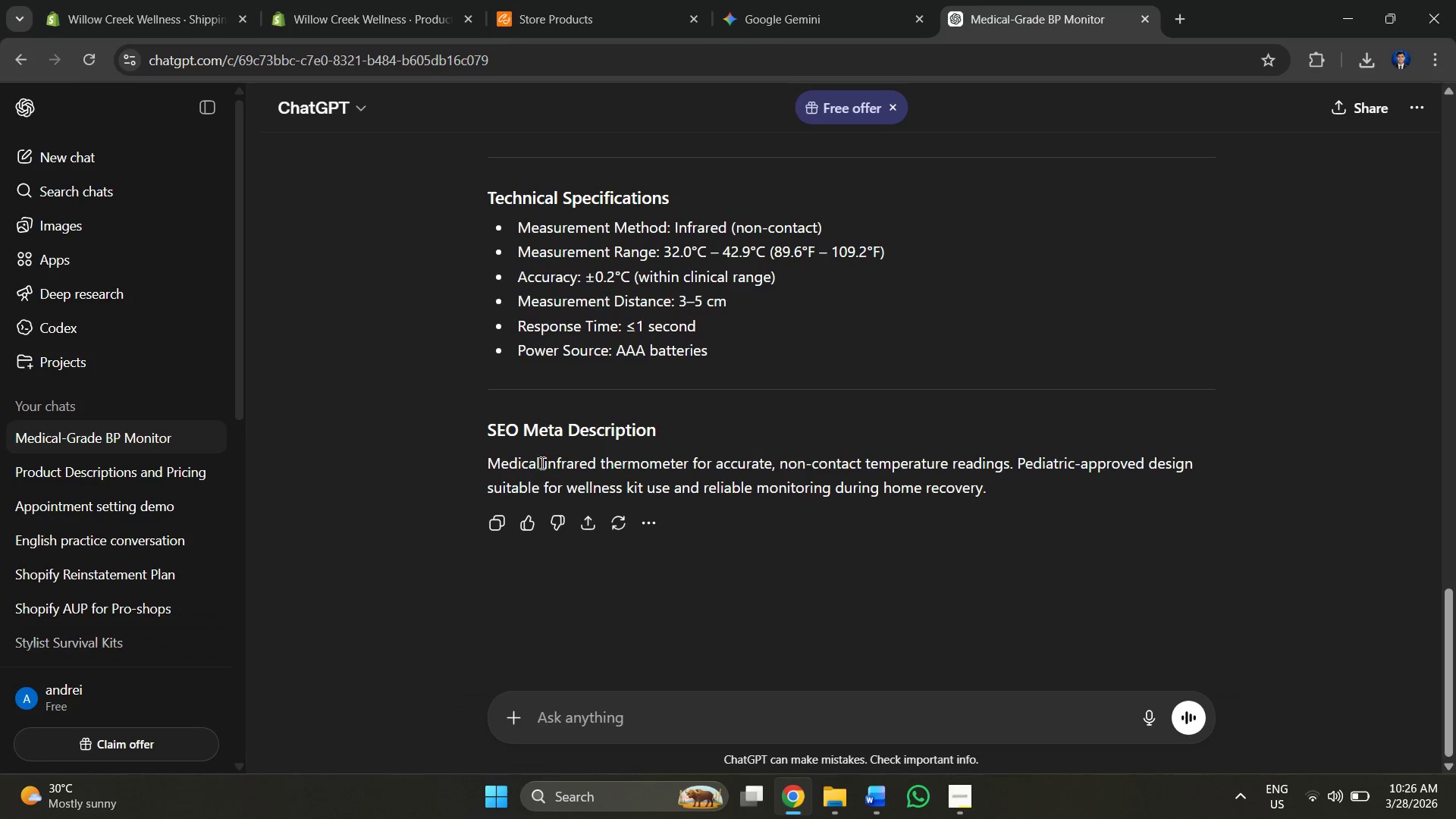 
left_click_drag(start_coordinate=[472, 463], to_coordinate=[987, 507])
 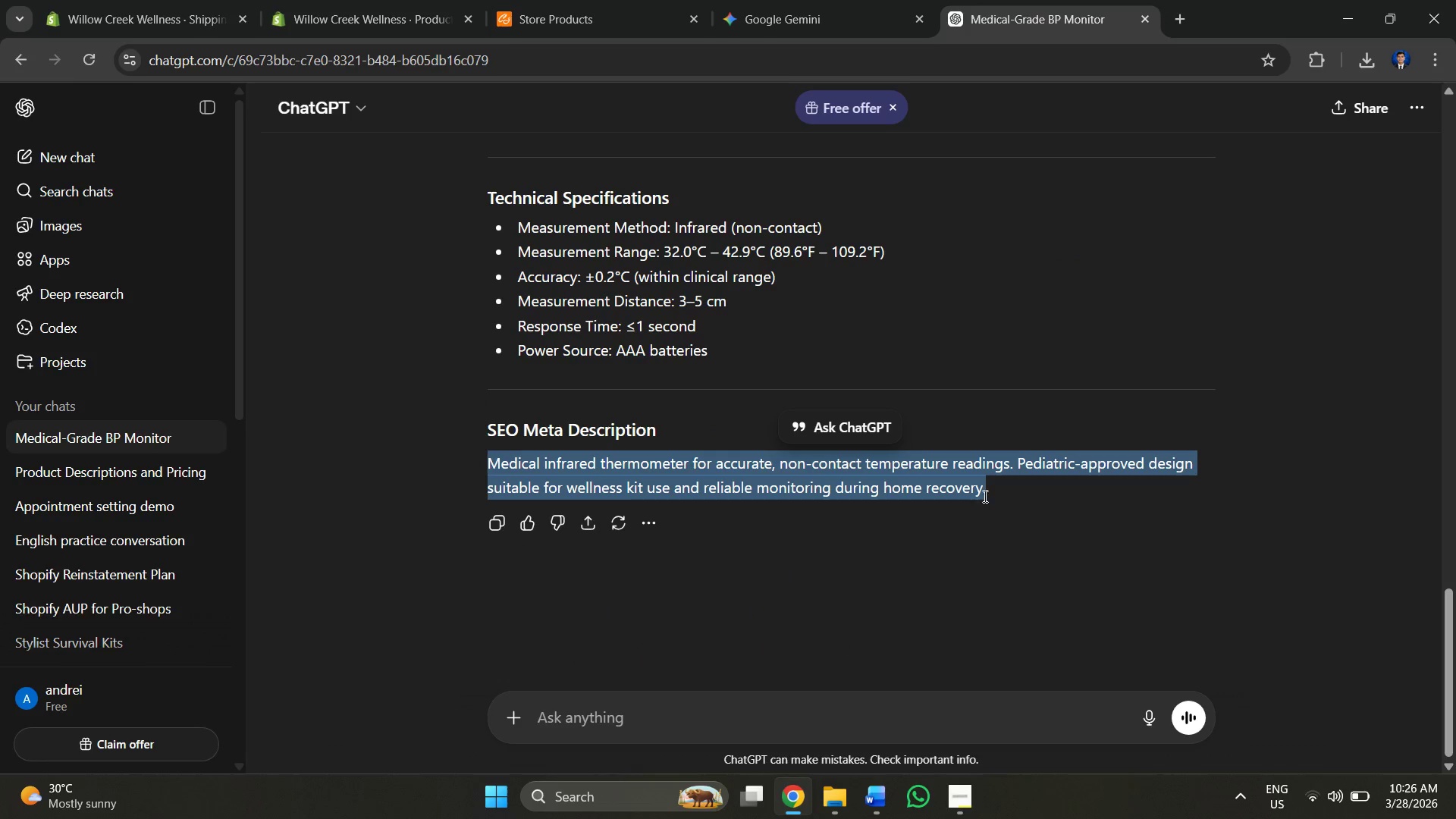 
key(Control+C)
 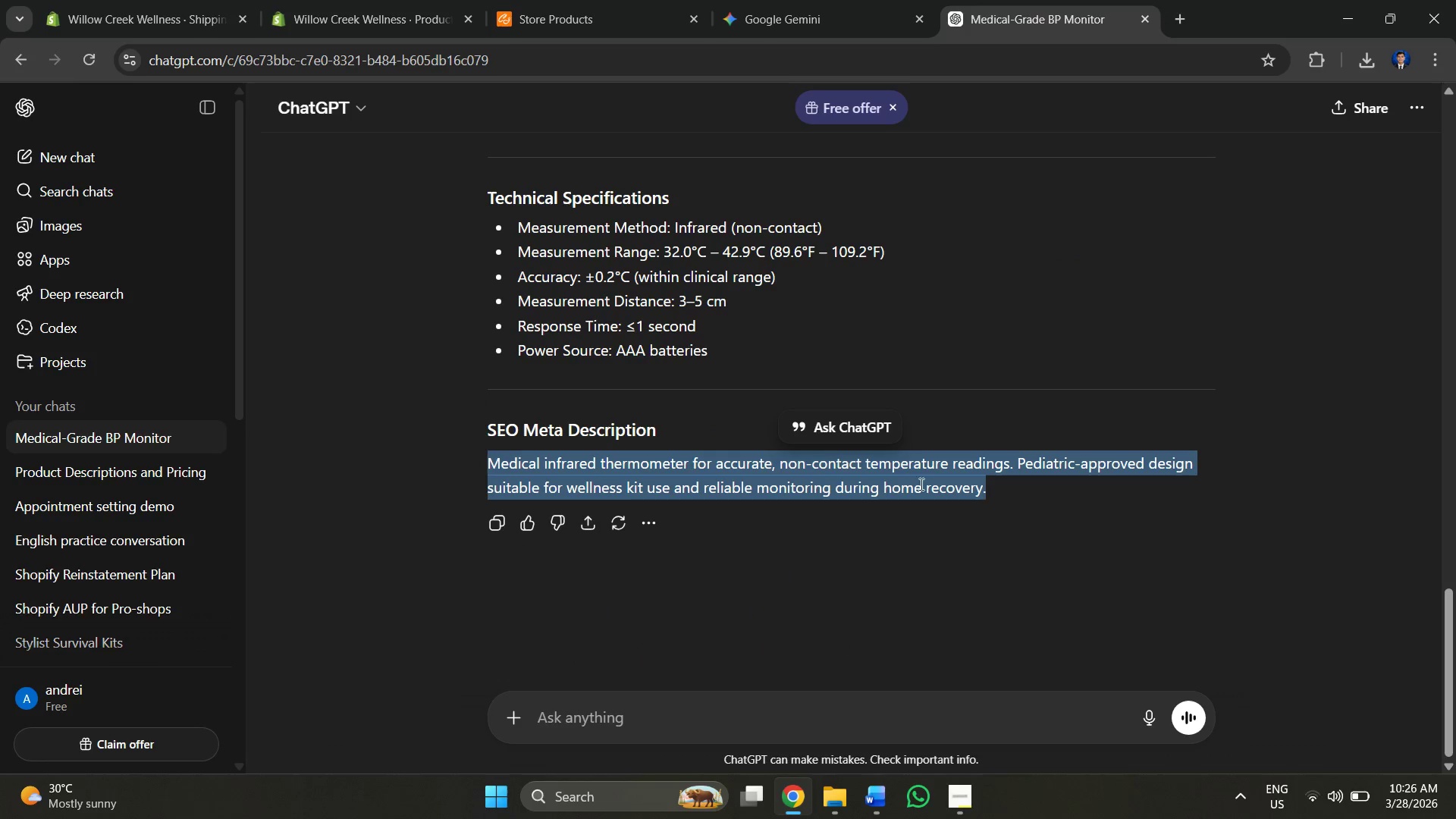 
key(Alt+AltLeft)
 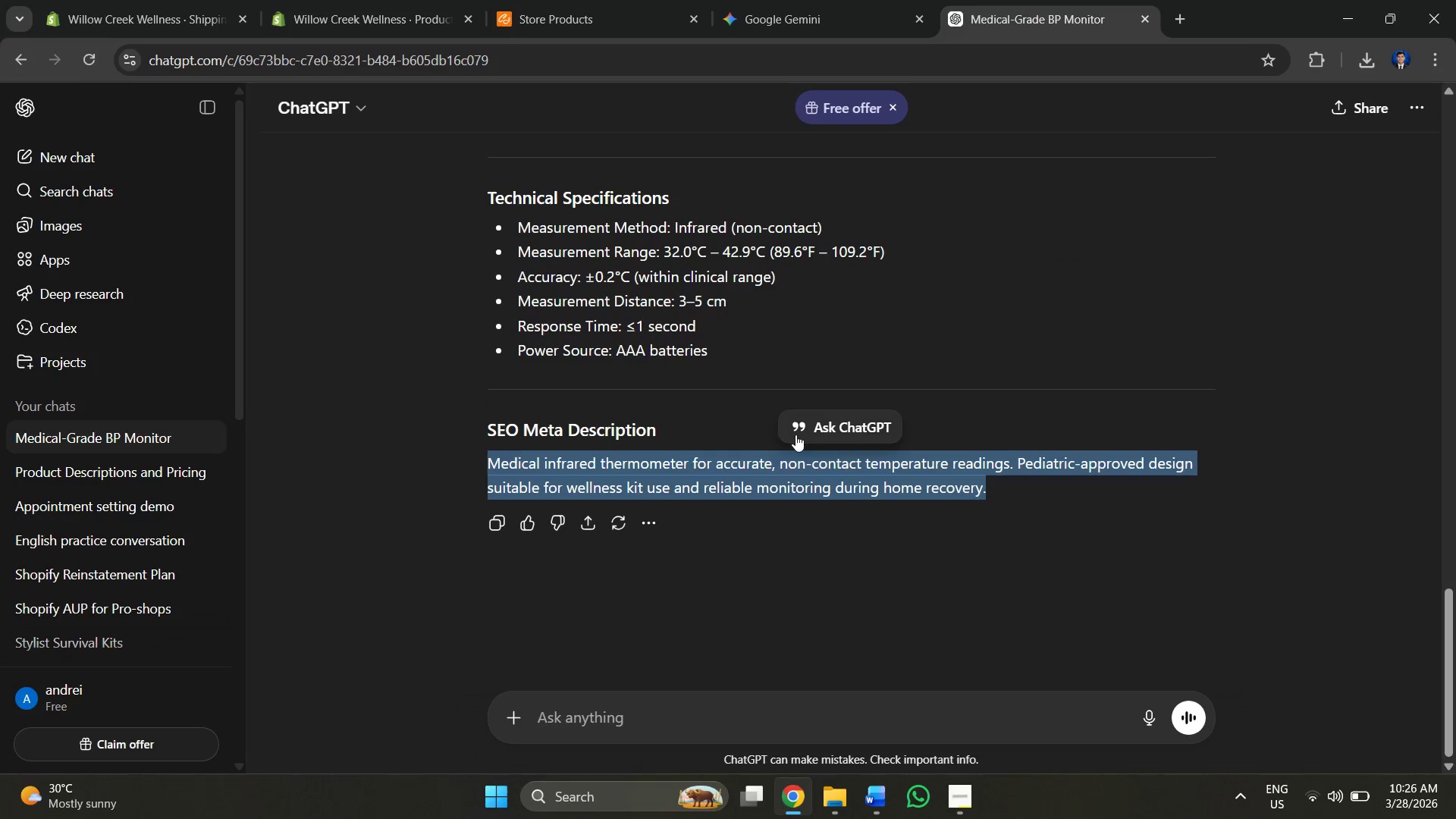 
key(Alt+Tab)
 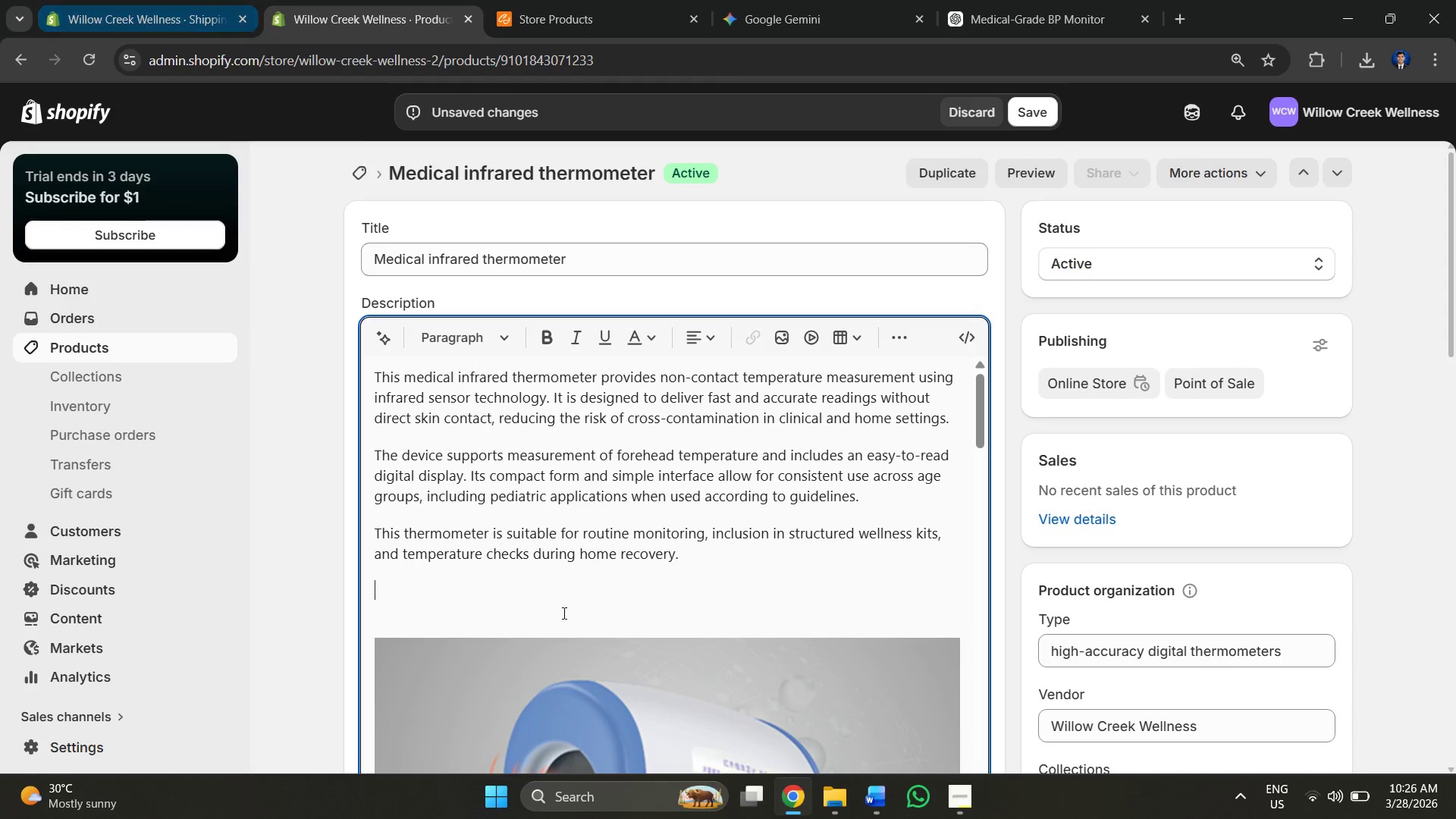 
key(Control+V)
 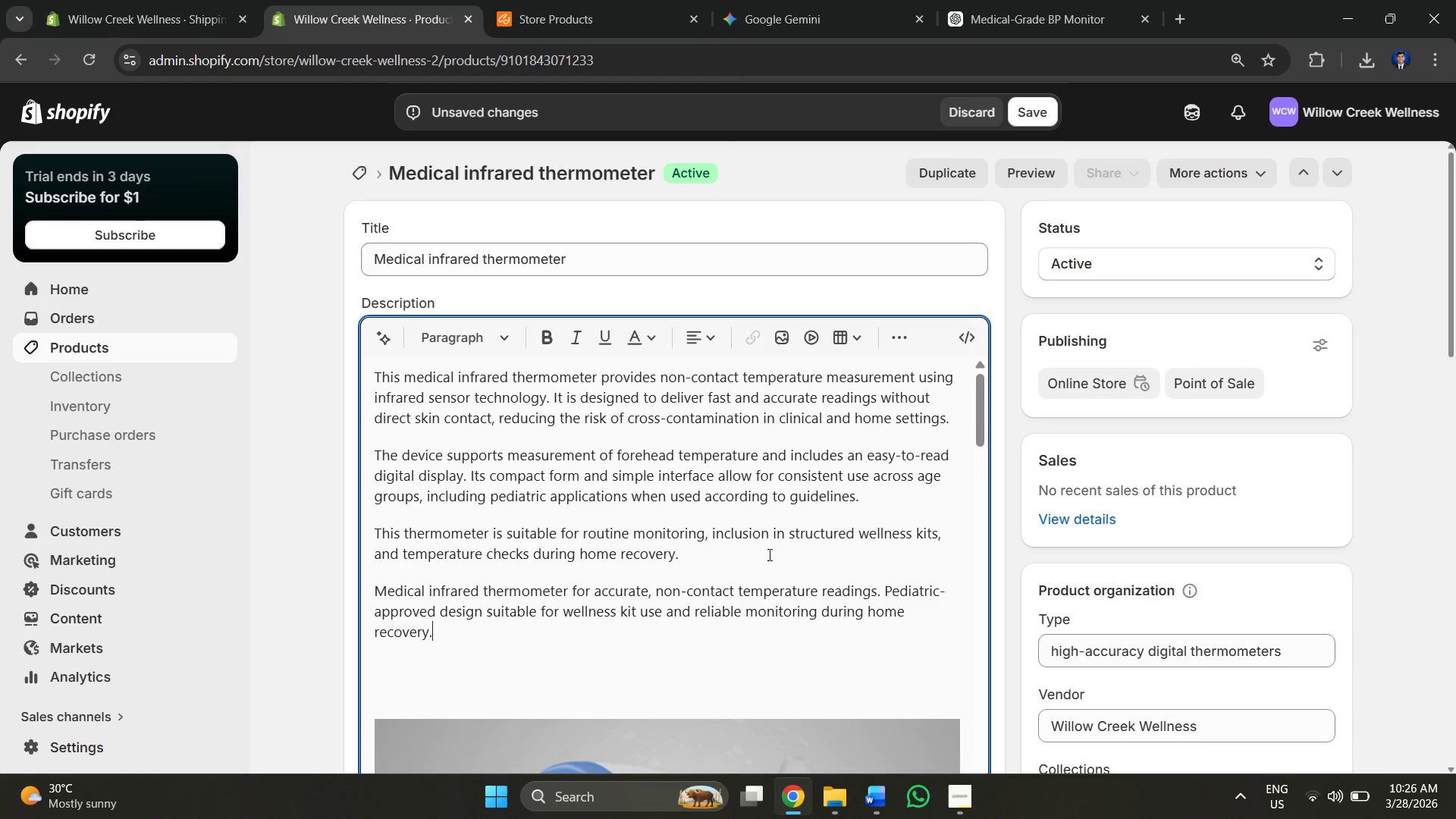 
scroll: coordinate [1106, 312], scroll_direction: down, amount: 16.0
 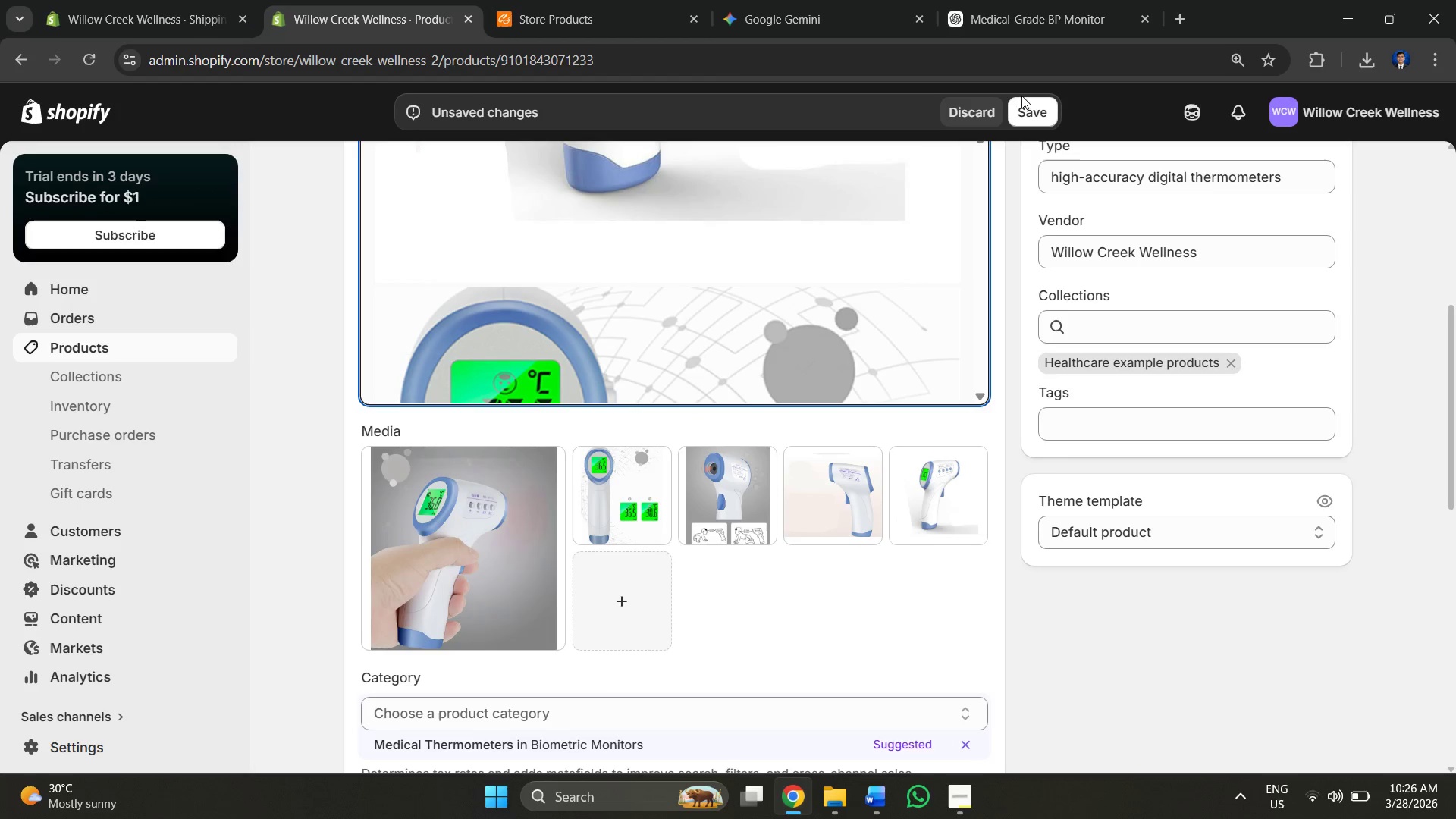 
left_click([1037, 112])
 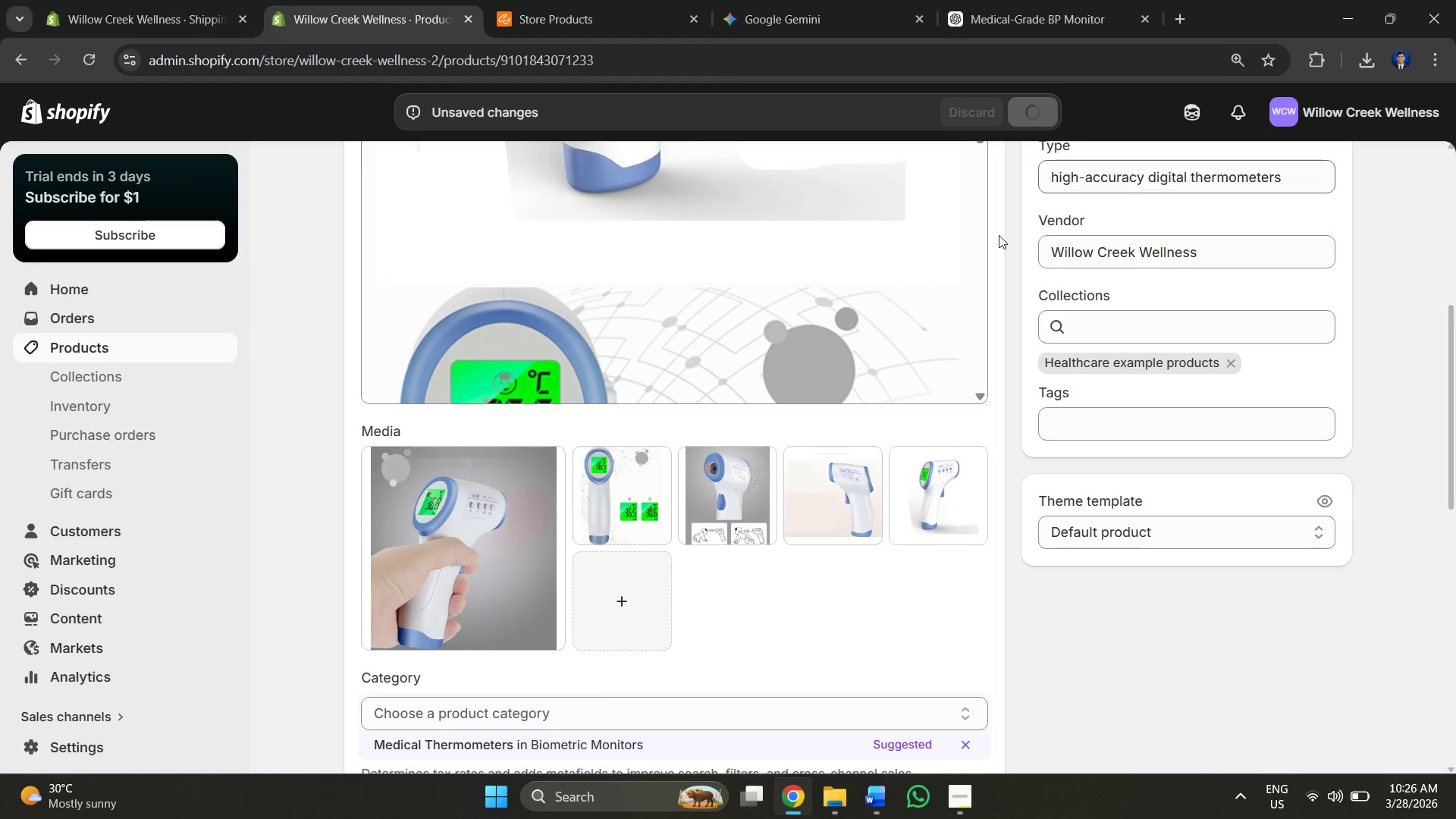 
scroll: coordinate [577, 466], scroll_direction: down, amount: 9.0
 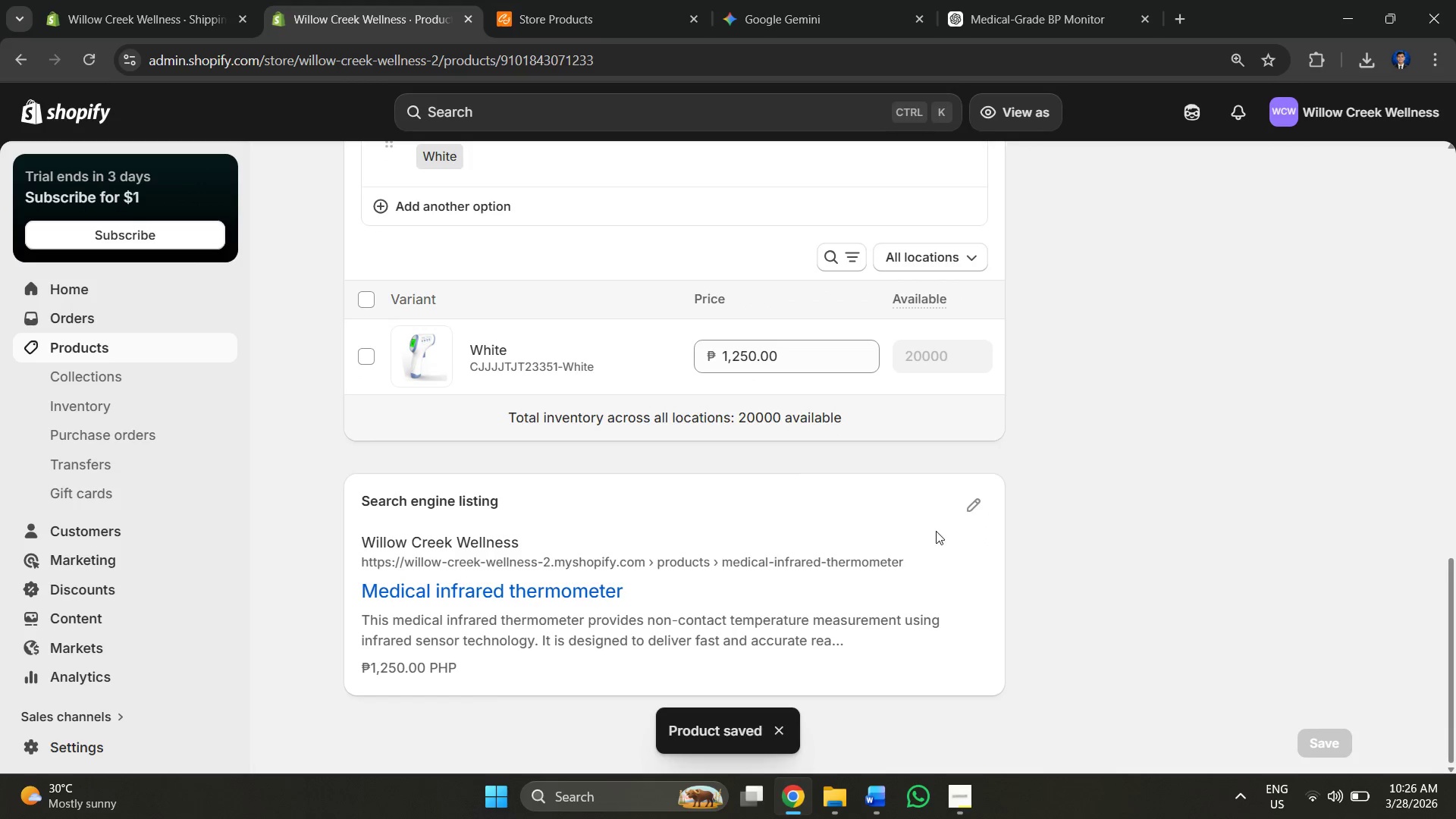 
scroll: coordinate [1129, 397], scroll_direction: up, amount: 16.0
 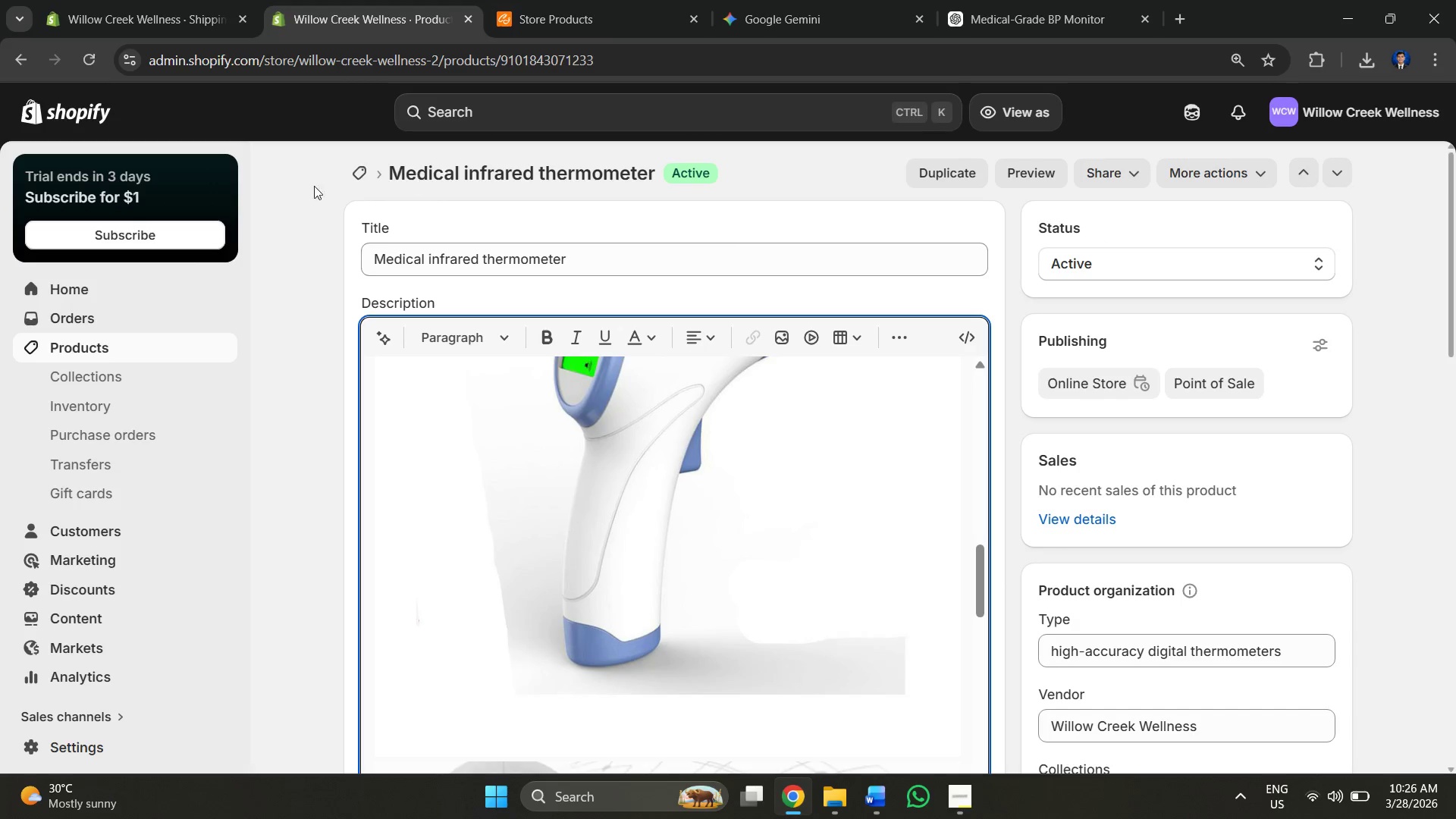 
left_click([118, 347])
 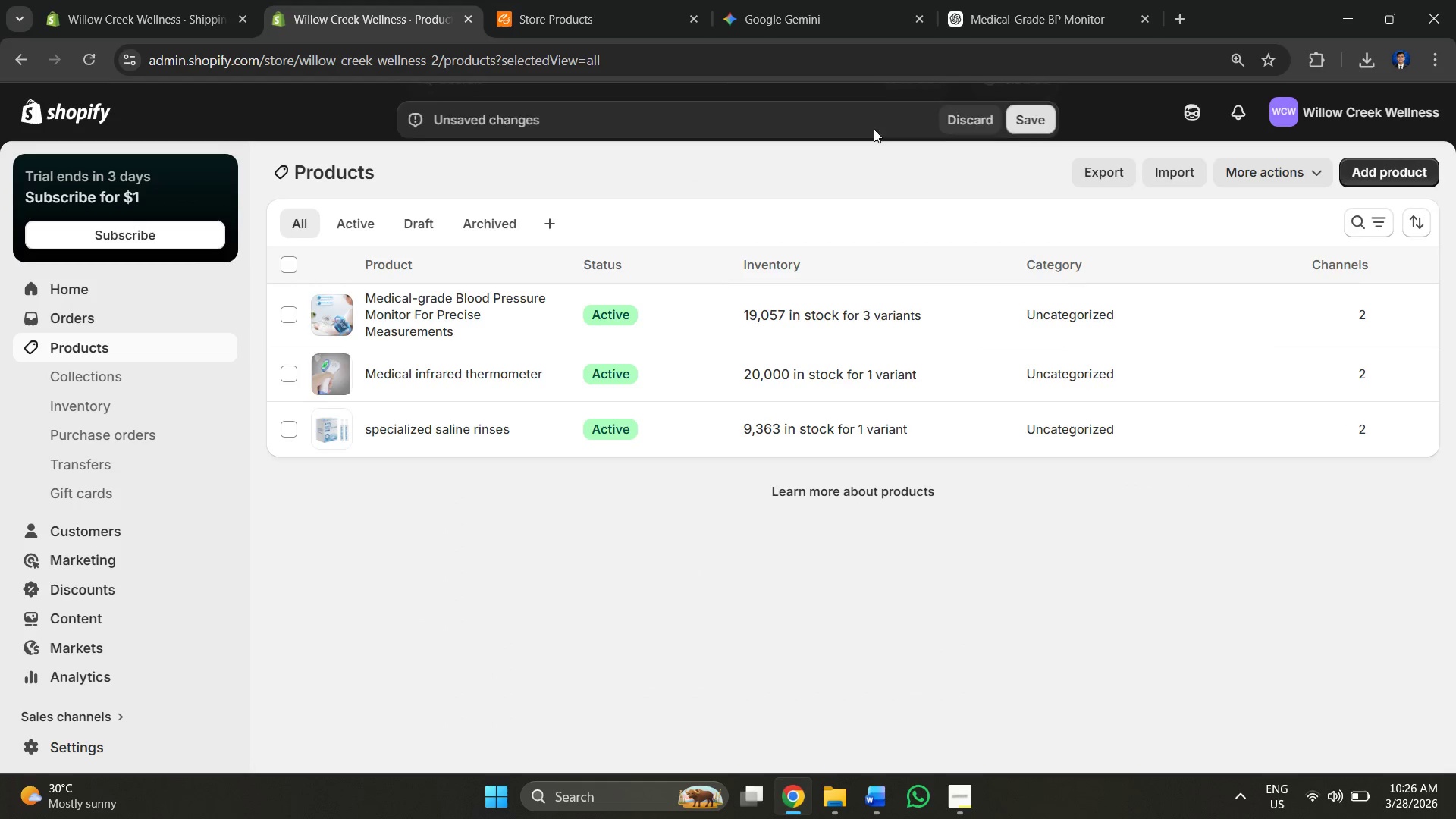 
left_click([1012, 36])
 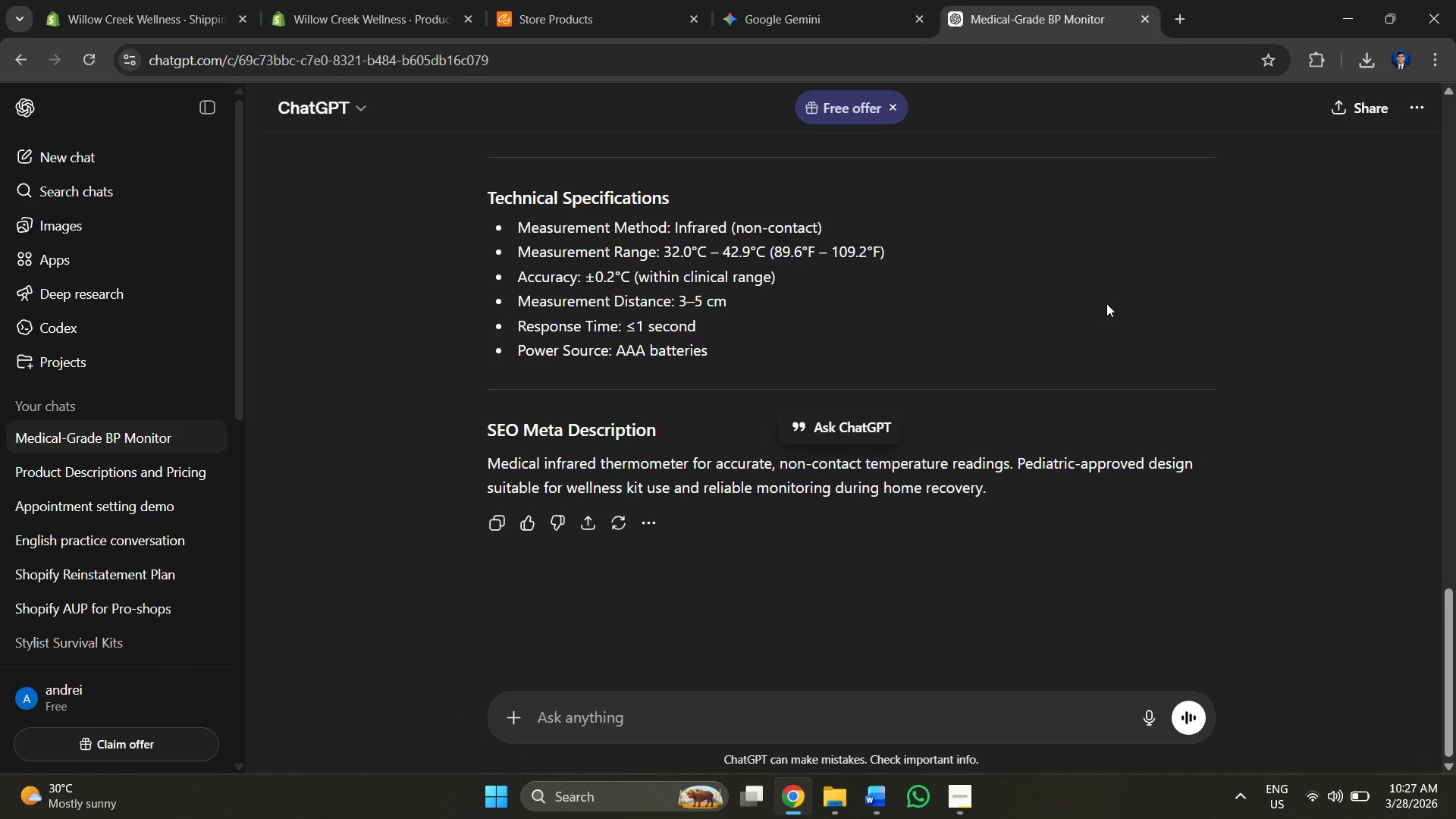 
scroll: coordinate [1093, 301], scroll_direction: up, amount: 10.0
 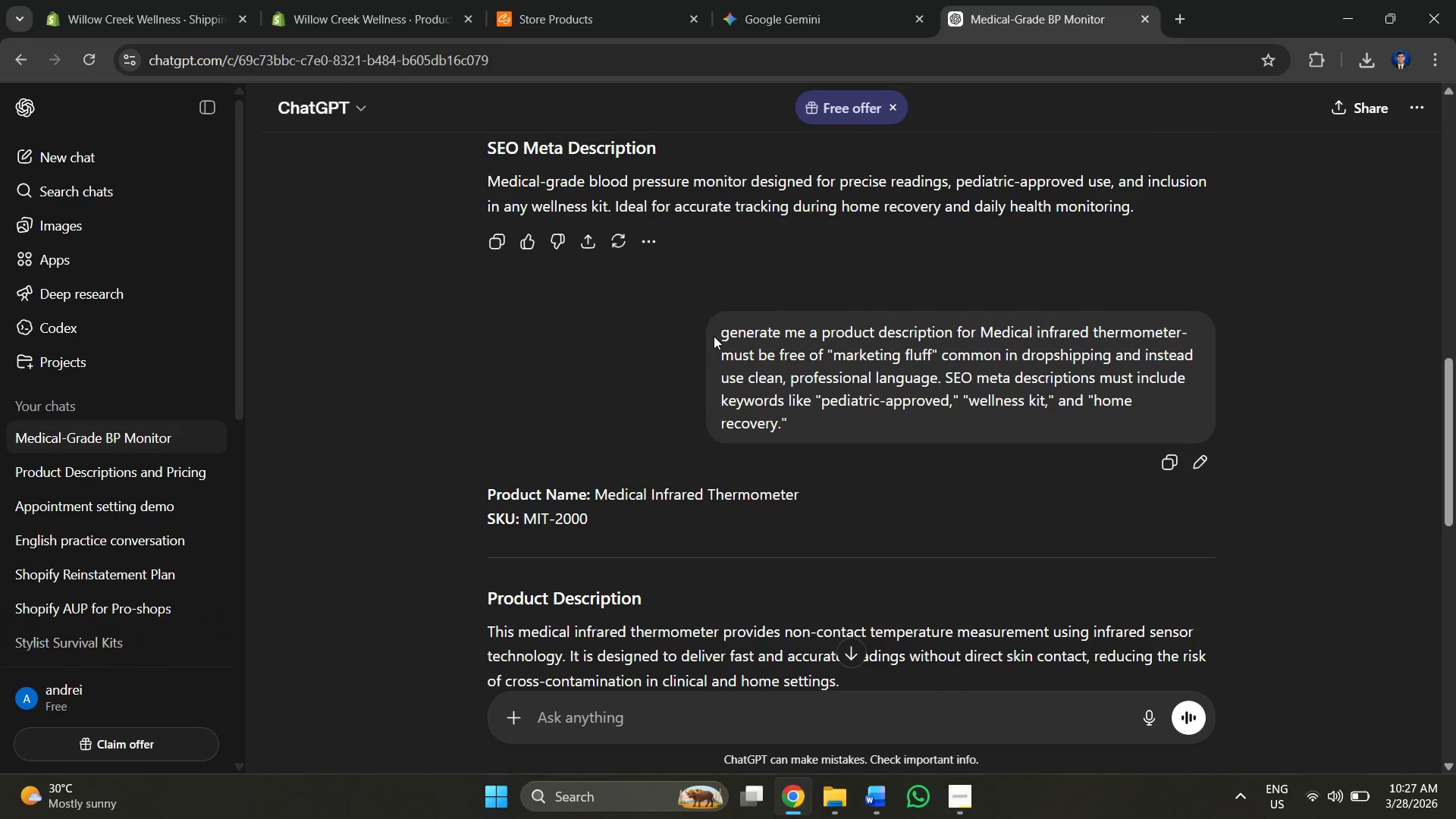 
left_click_drag(start_coordinate=[726, 331], to_coordinate=[730, 339])
 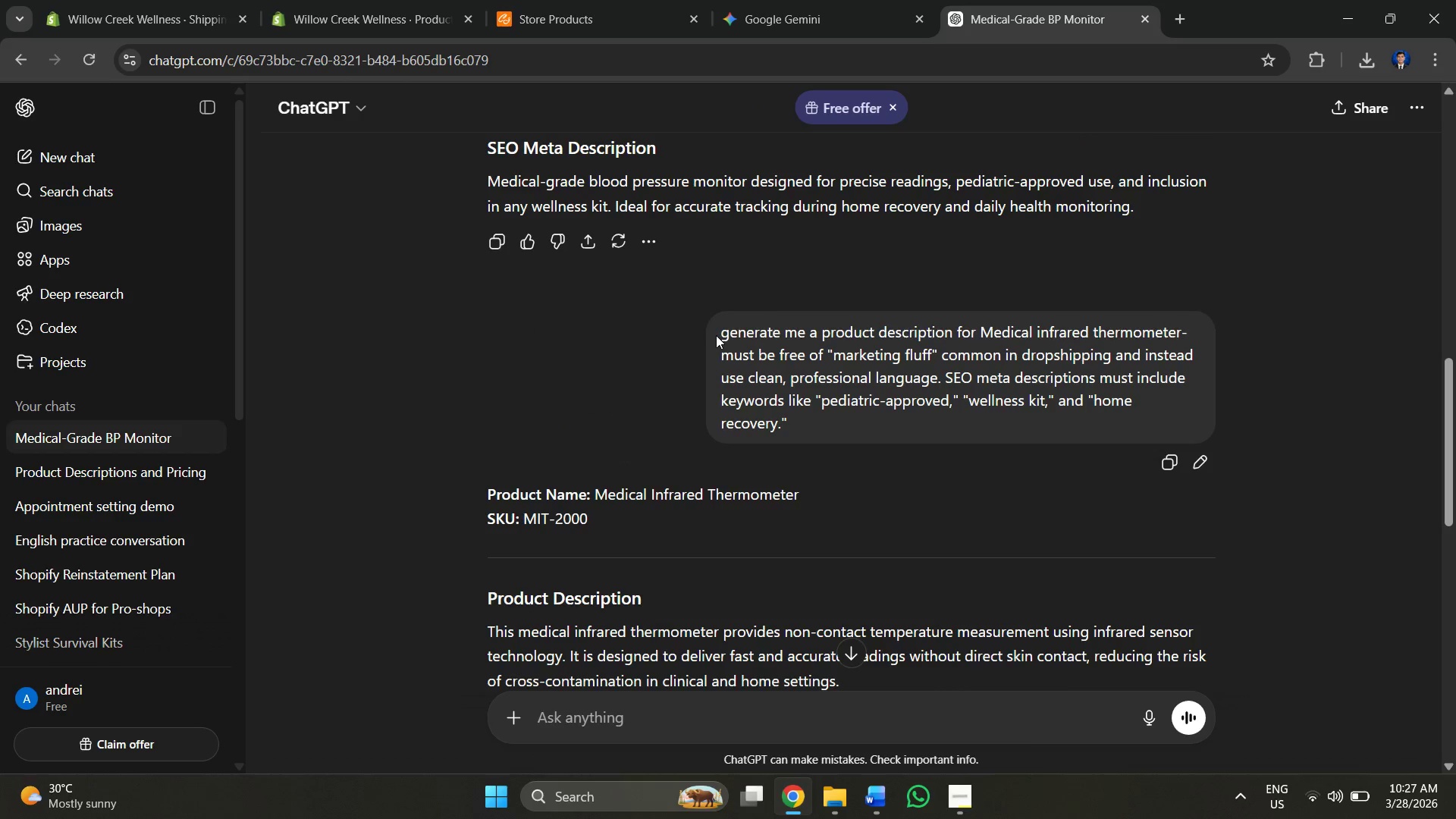 
left_click_drag(start_coordinate=[716, 335], to_coordinate=[783, 425])
 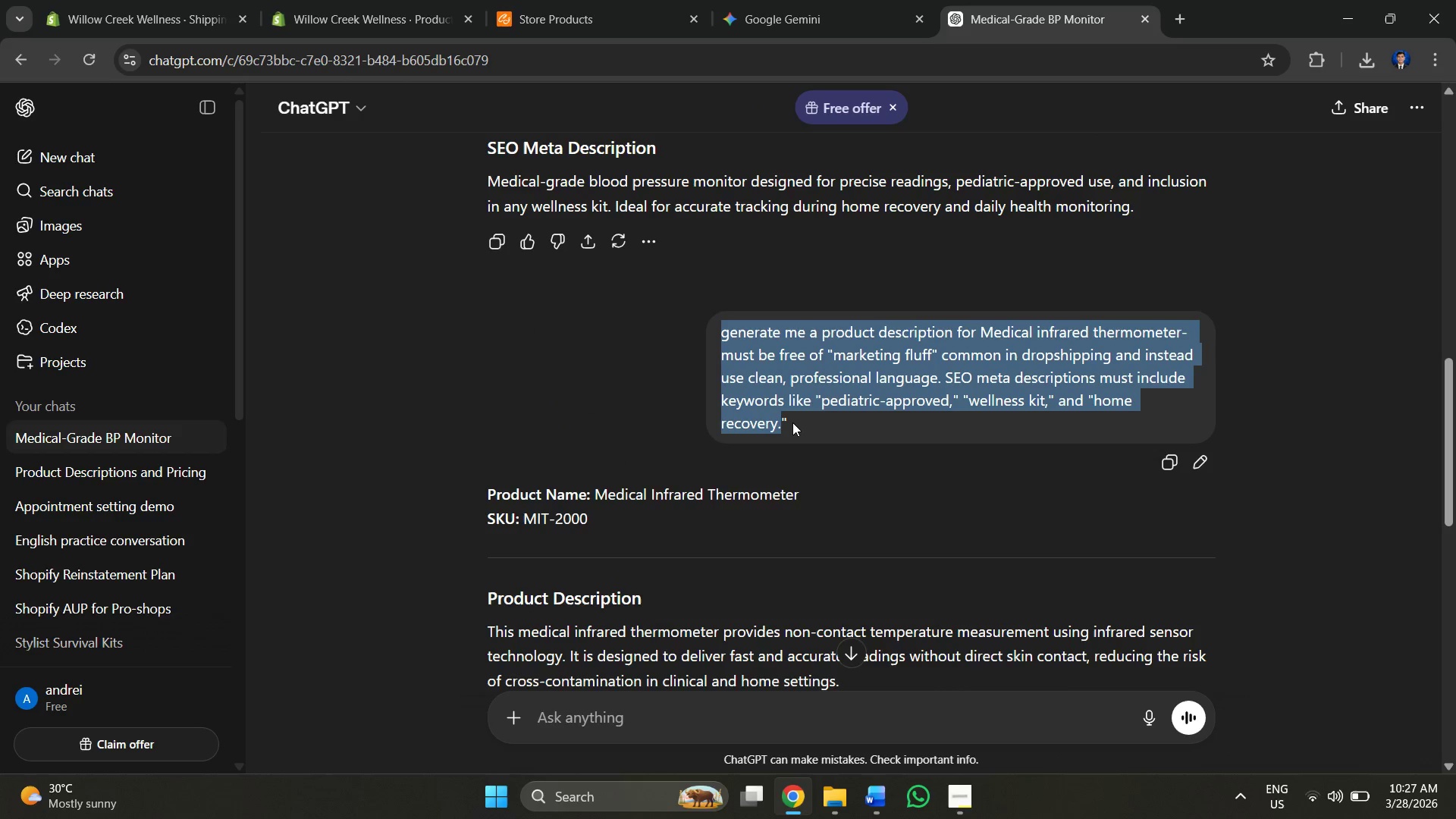 
key(Control+C)
 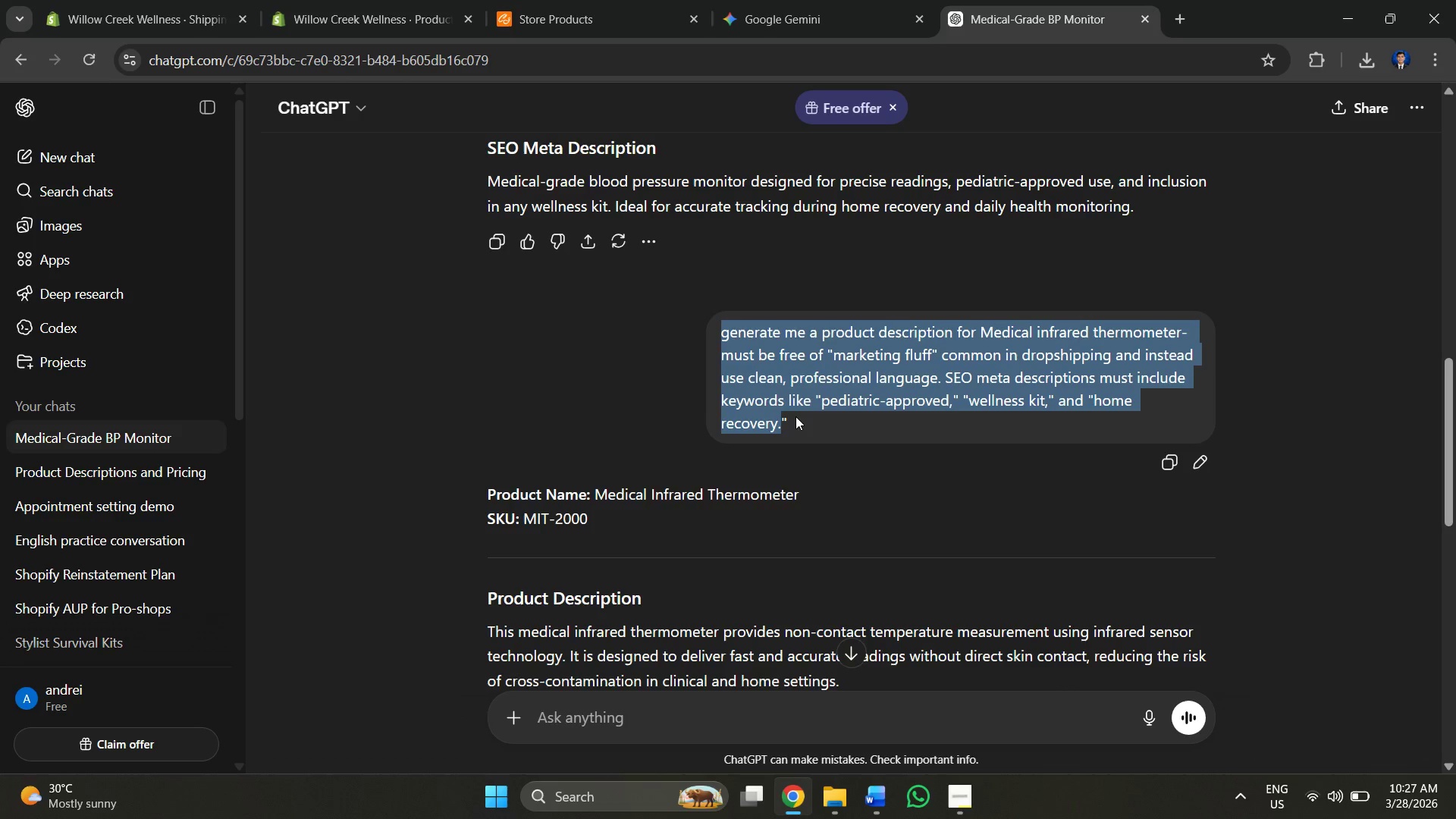 
key(Alt+AltLeft)
 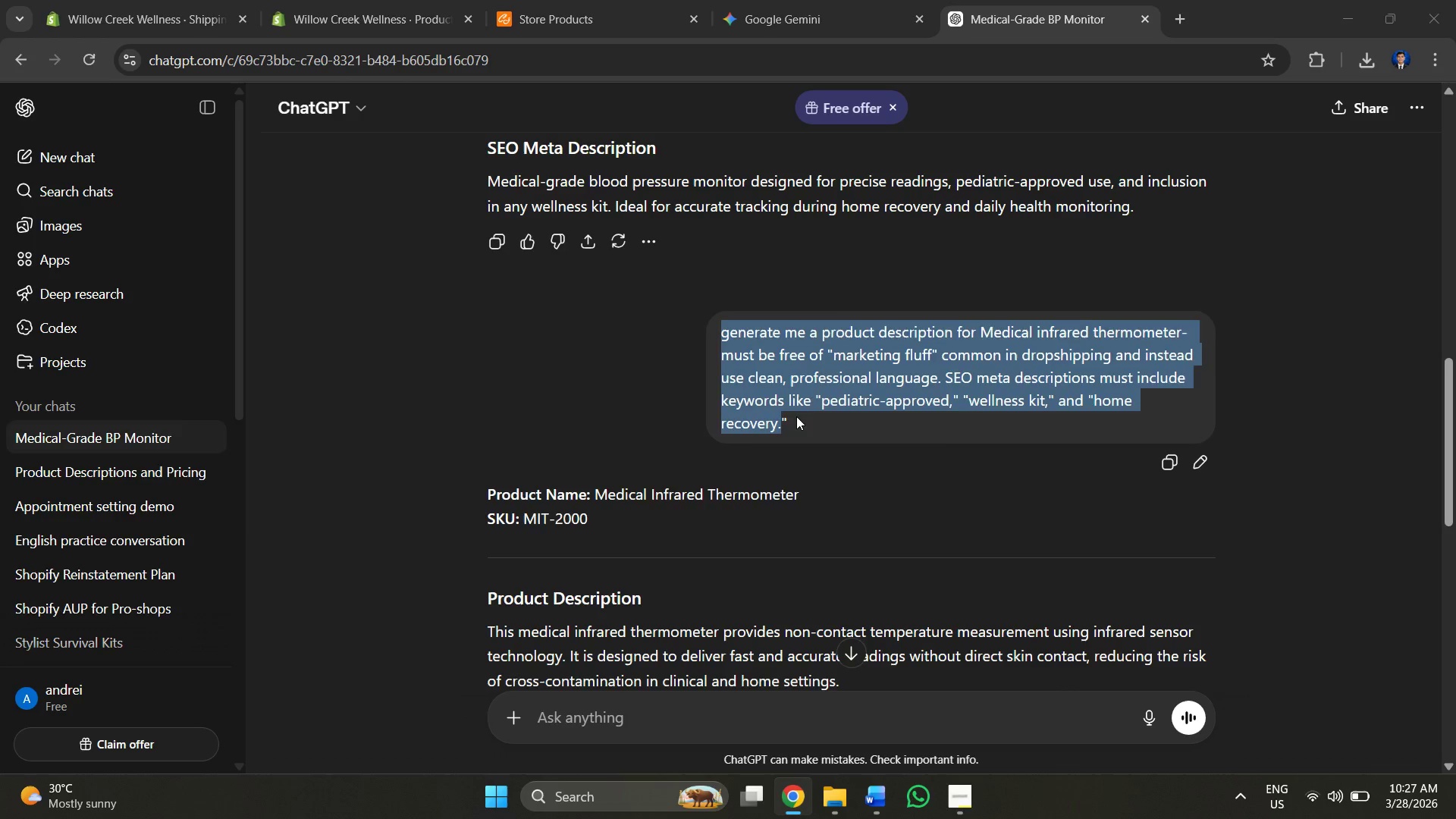 
key(Alt+Tab)